 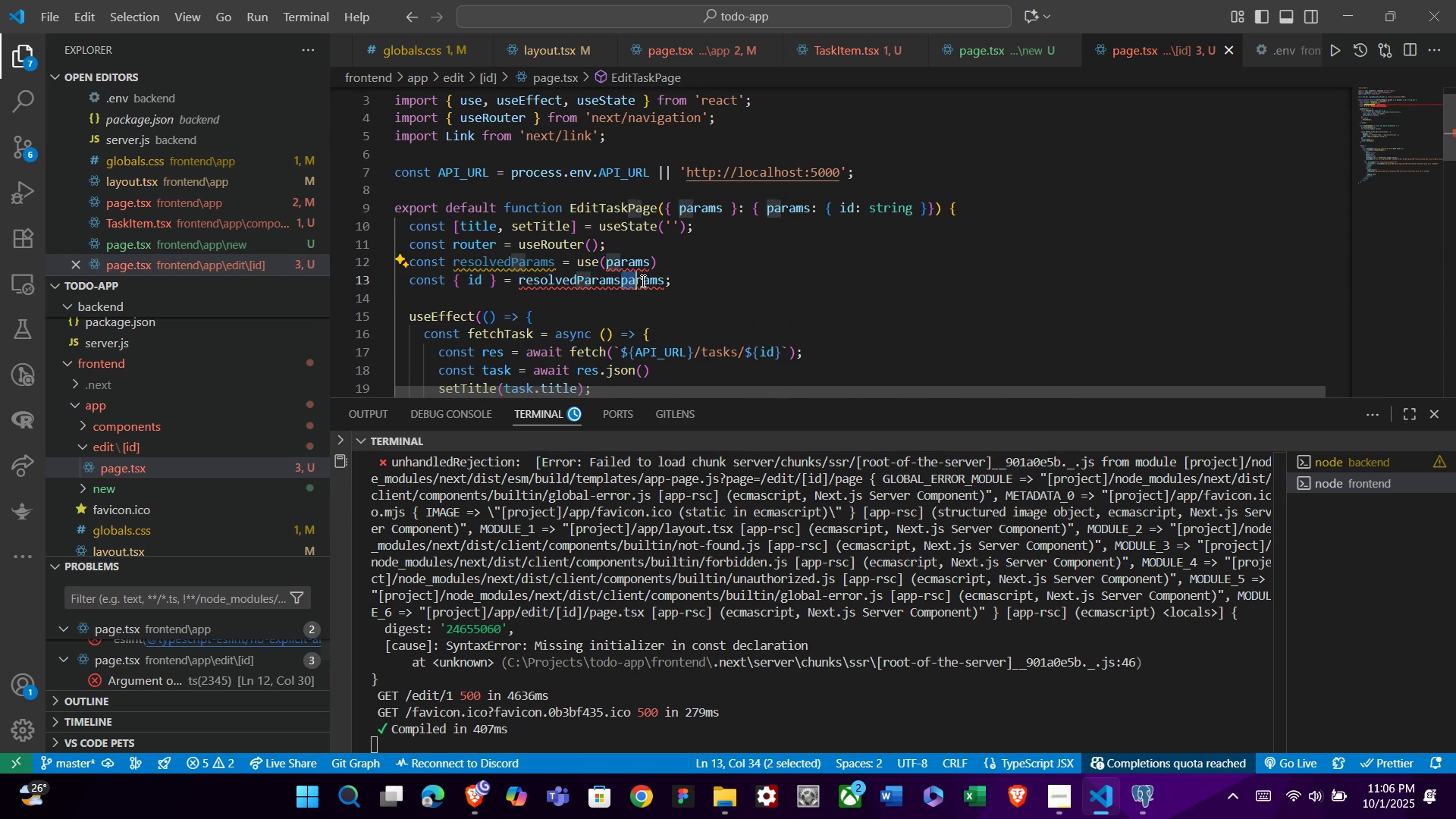 
key(Shift+ArrowRight)
 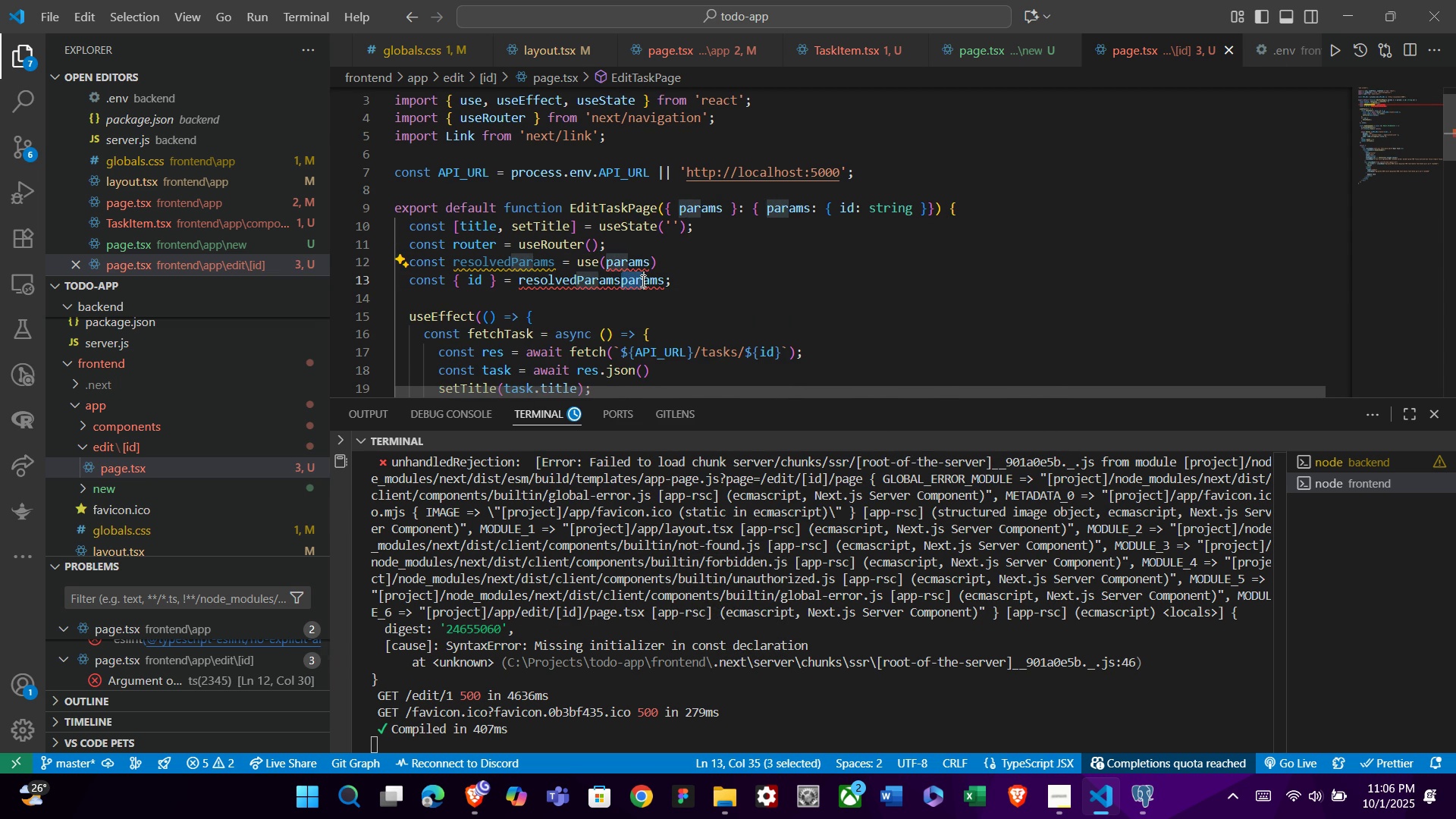 
key(Shift+ArrowRight)
 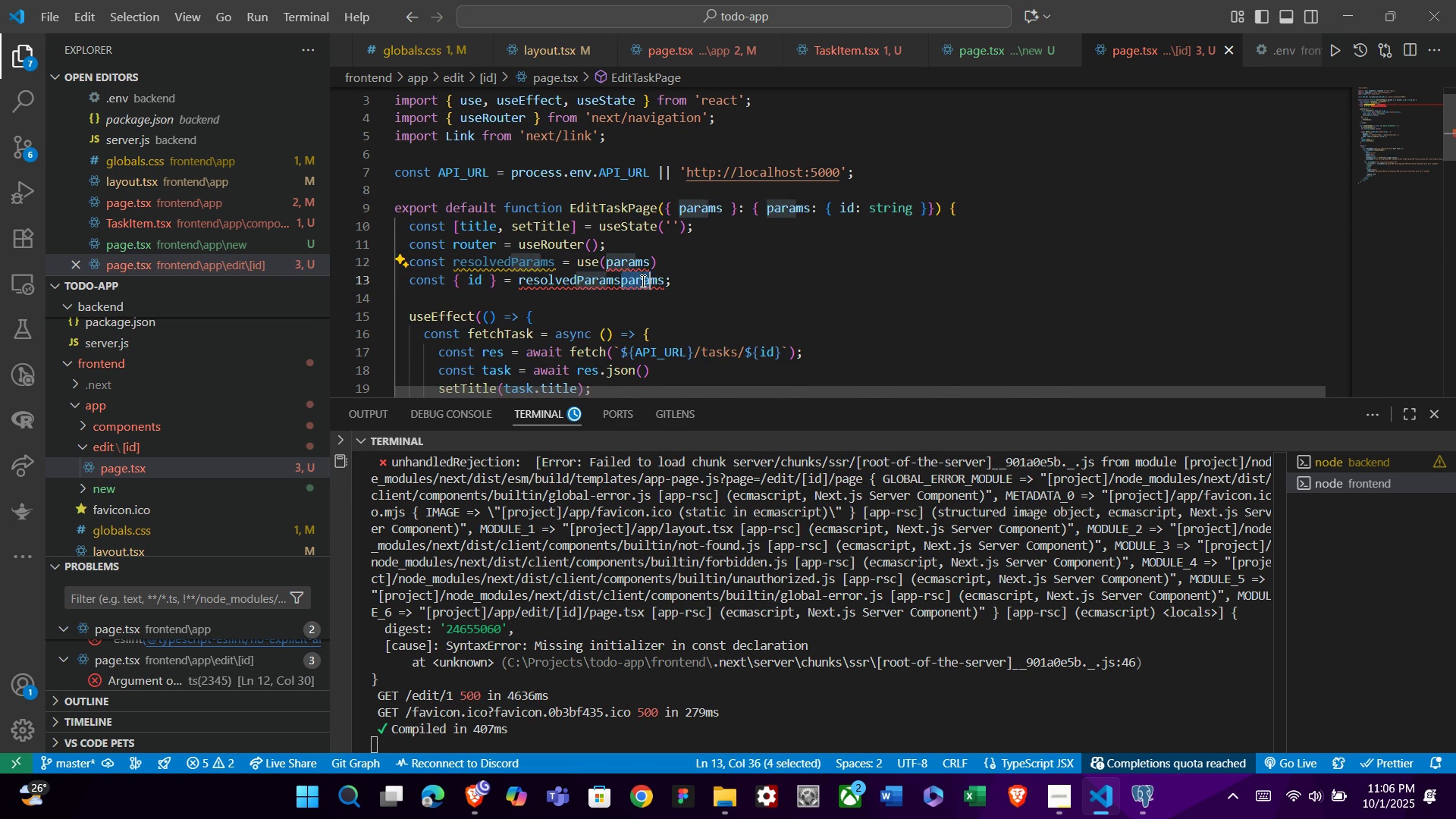 
key(Shift+ArrowRight)
 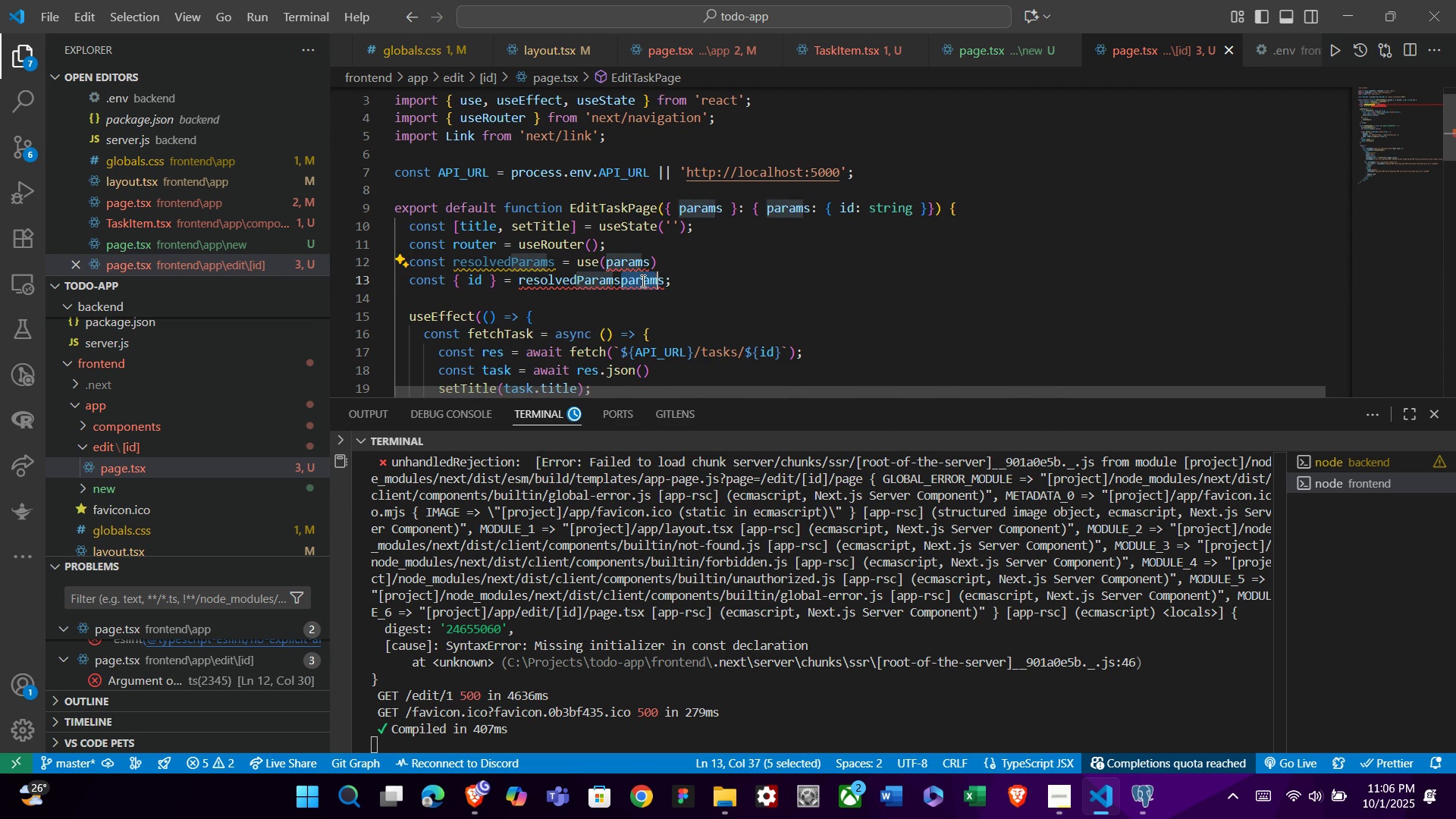 
key(Shift+ArrowRight)
 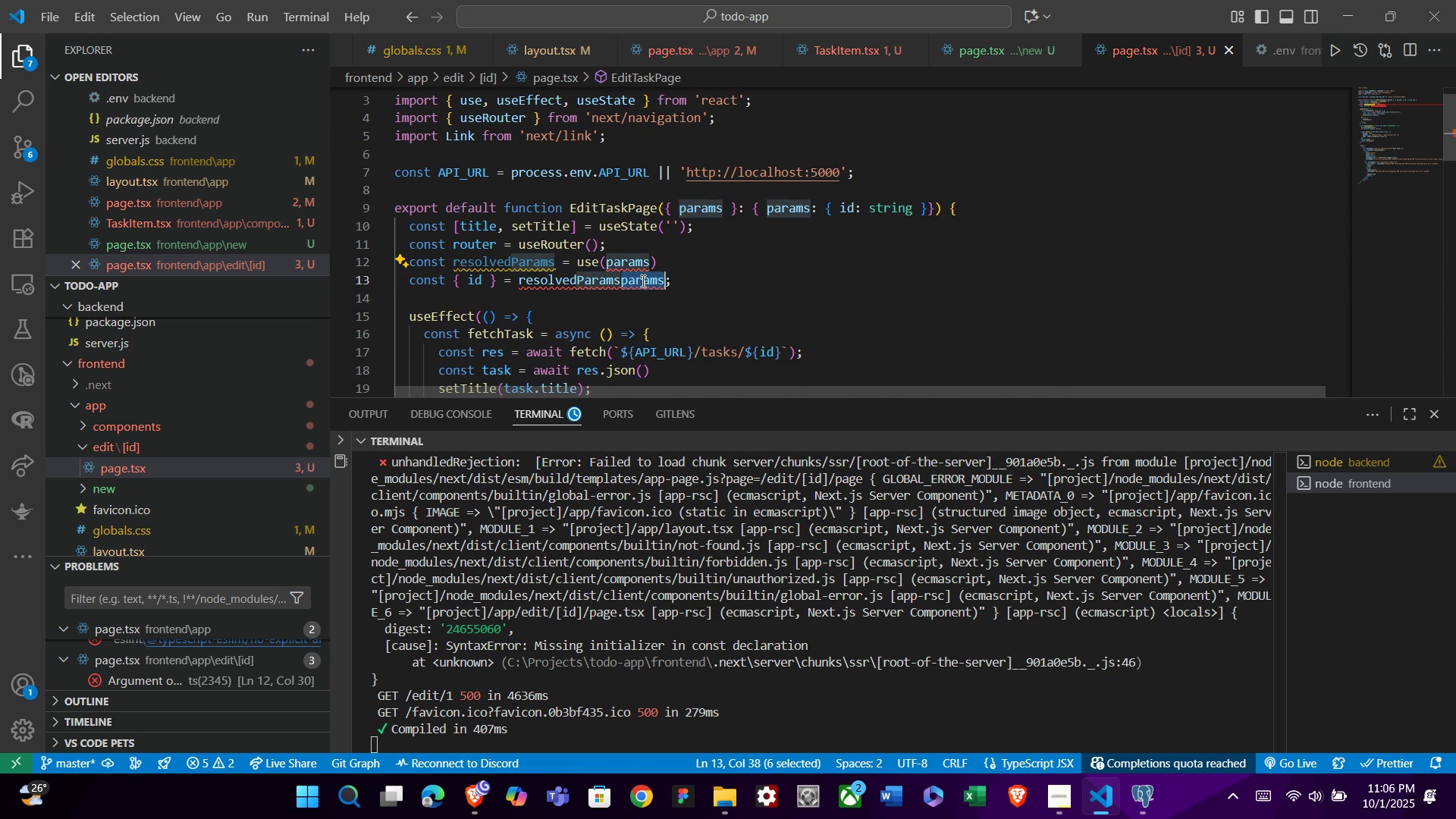 
key(Shift+ArrowRight)
 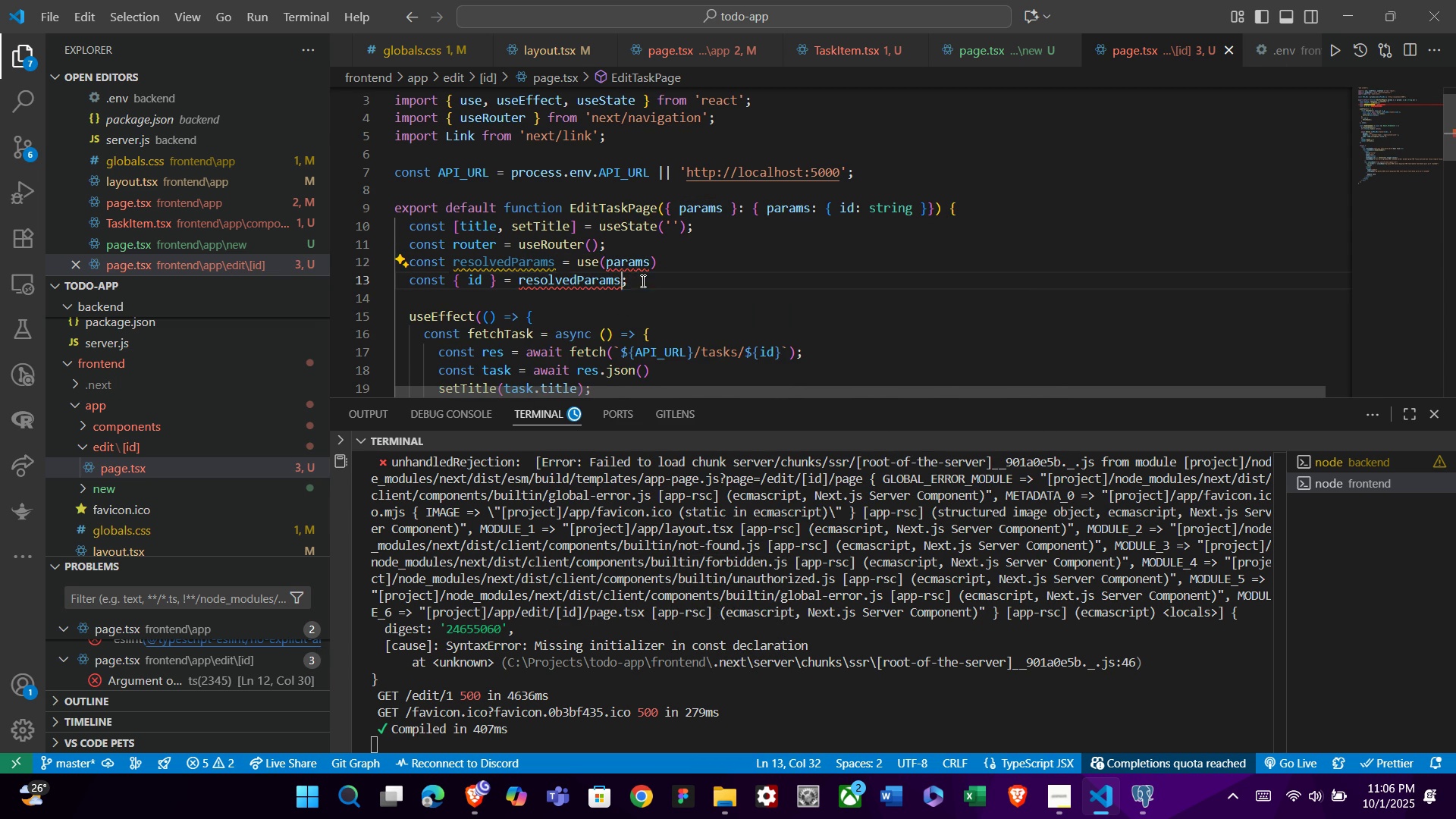 
key(Backspace)
 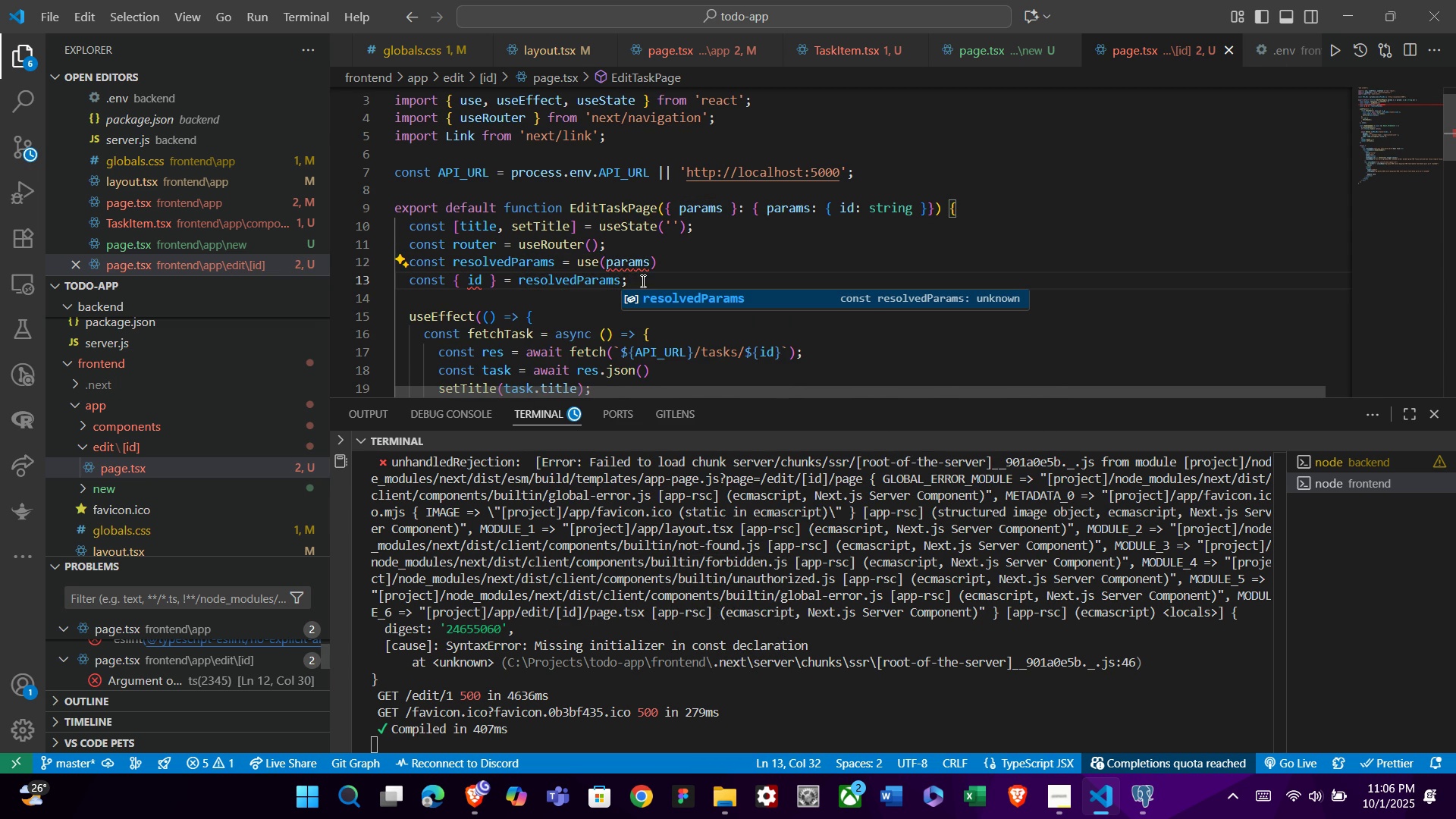 
mouse_move([645, 262])
 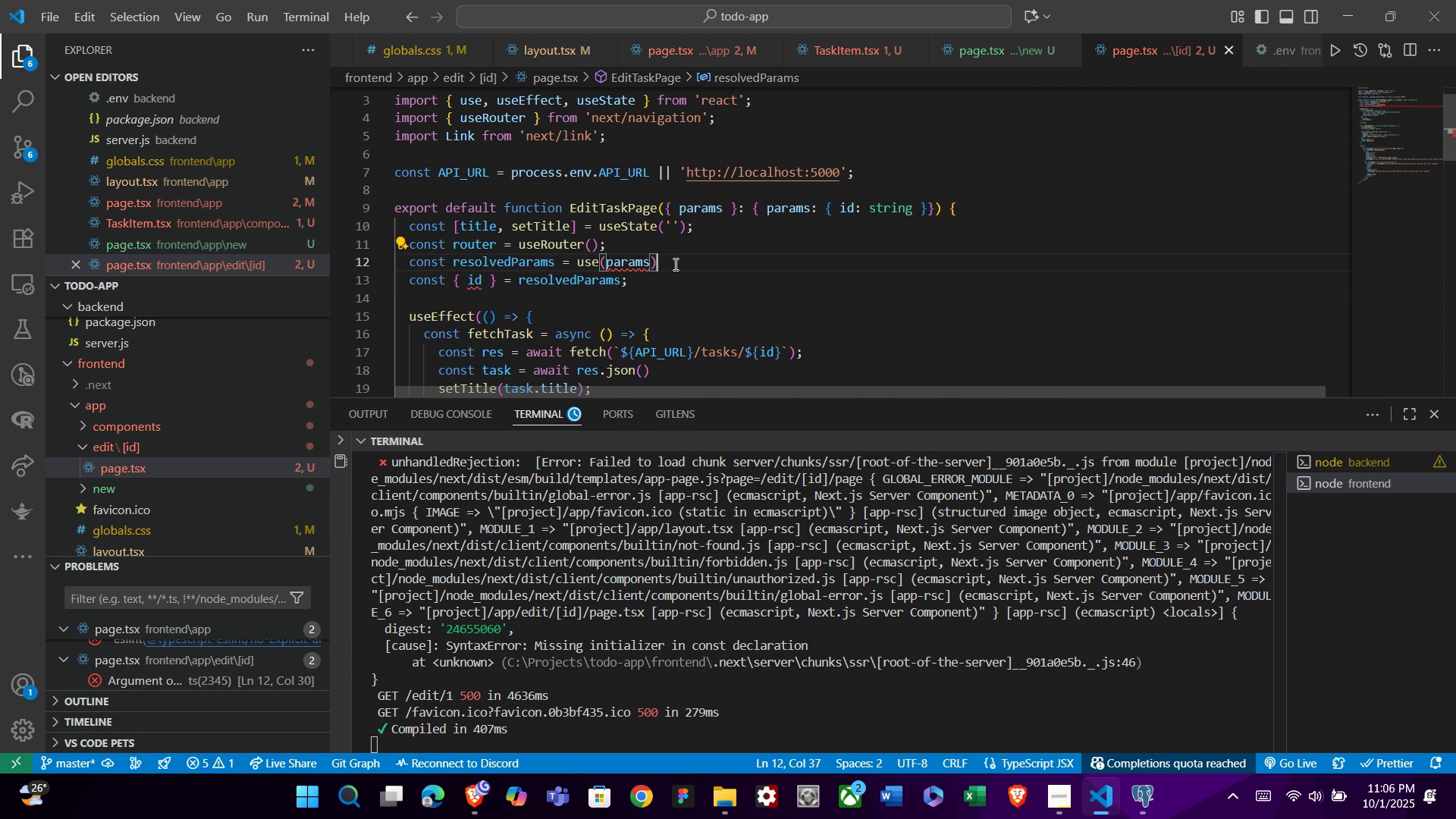 
double_click([674, 264])
 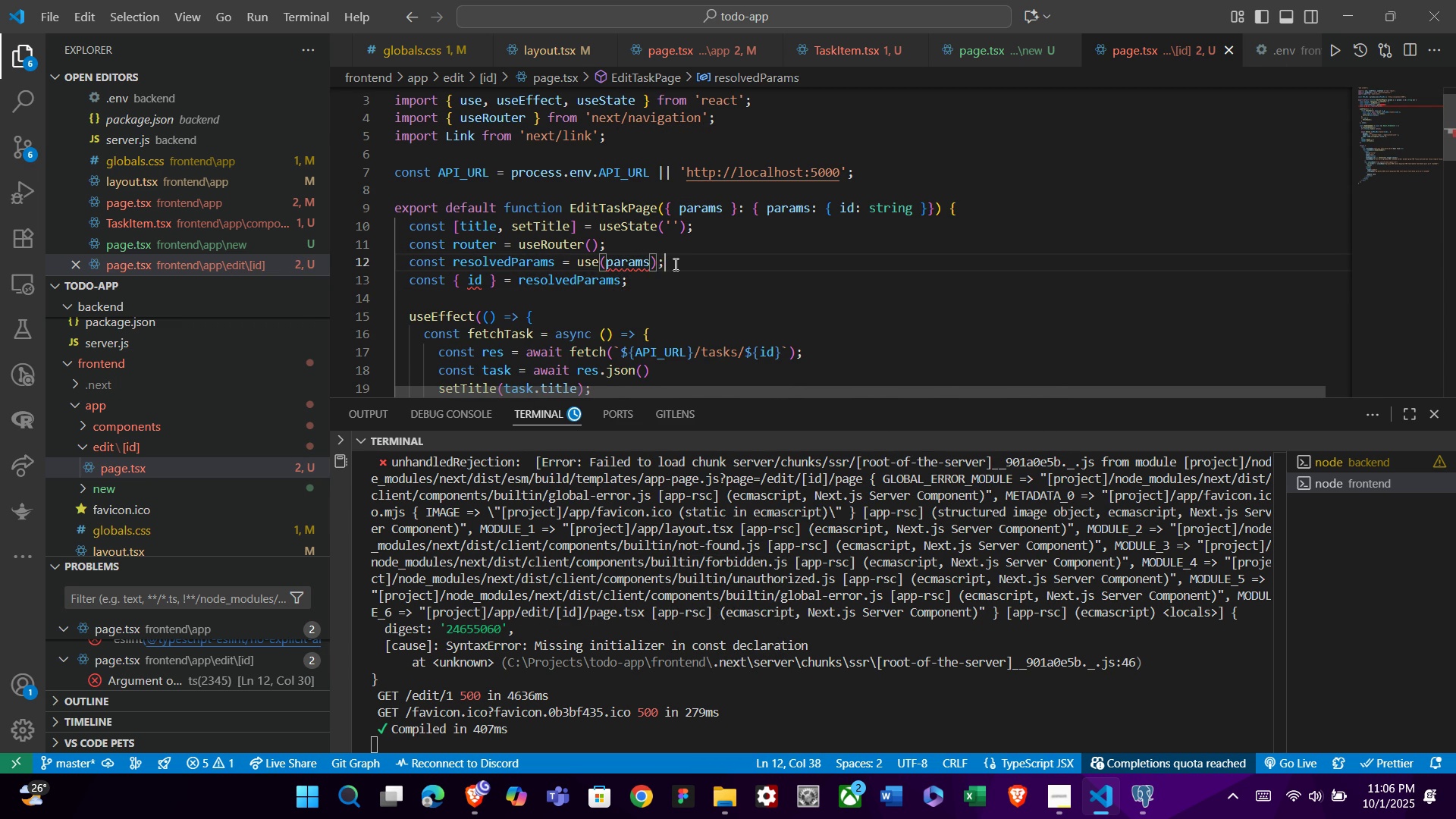 
key(Semicolon)